 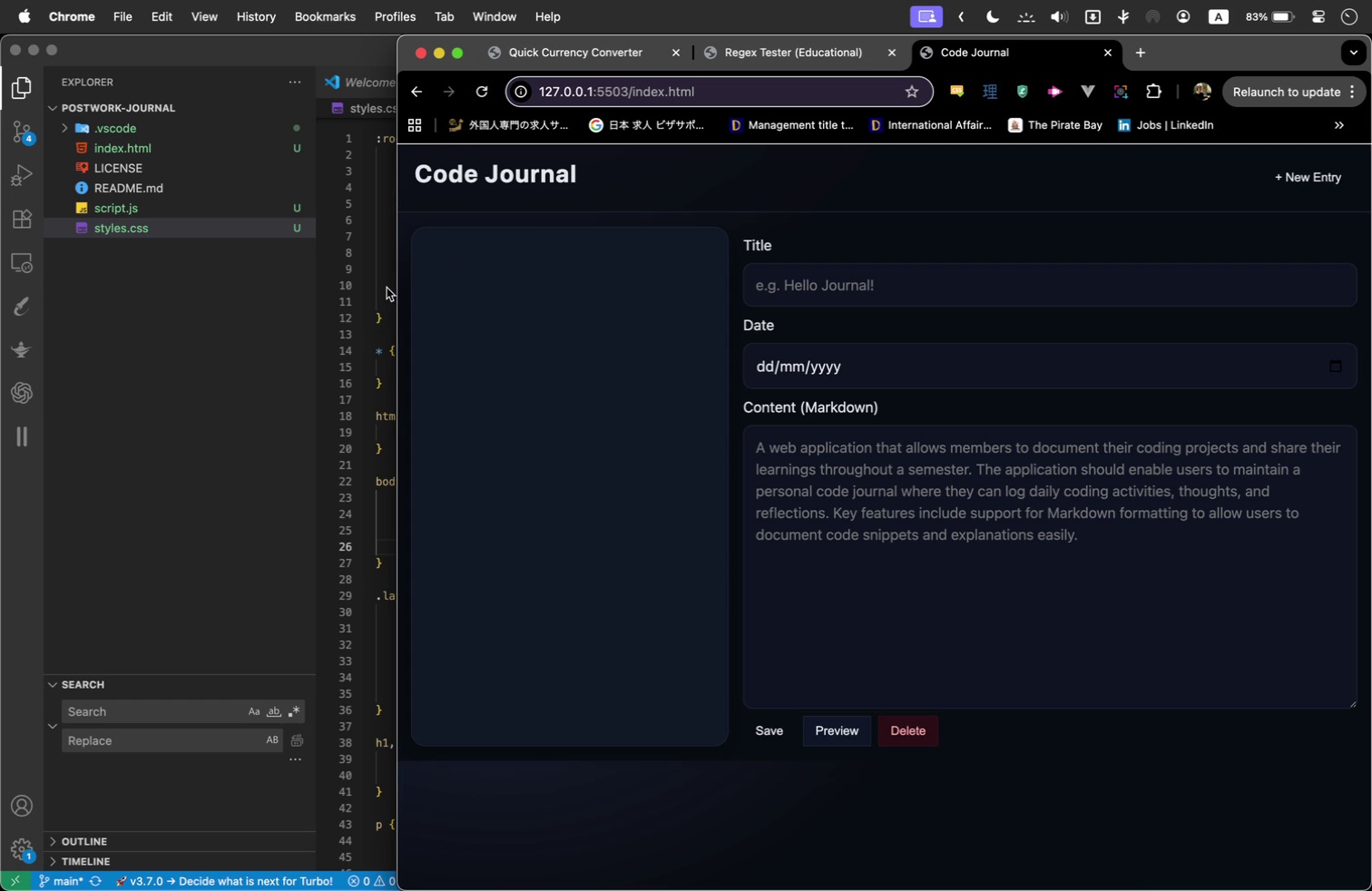 
left_click([607, 867])
 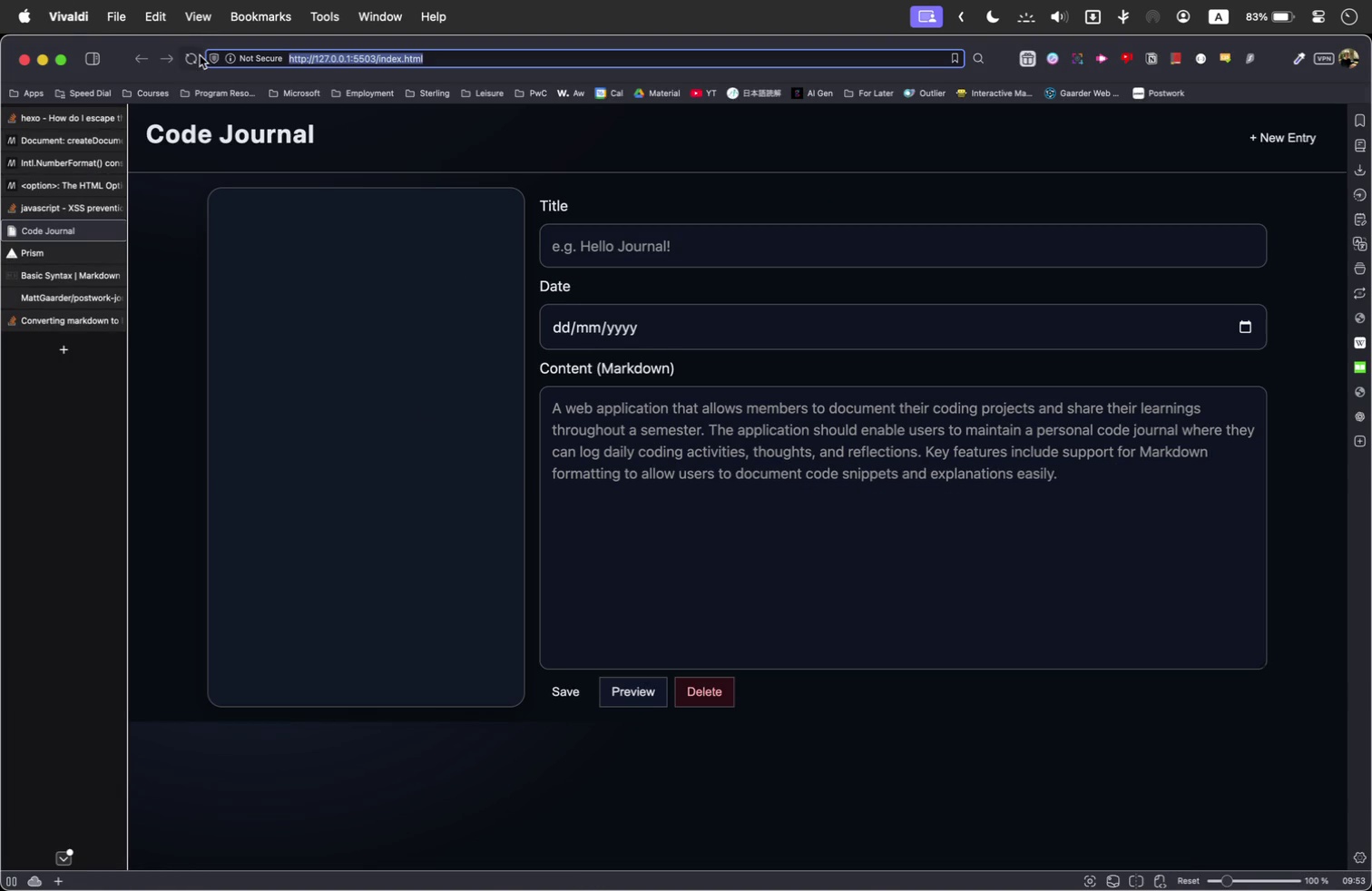 
left_click([200, 55])
 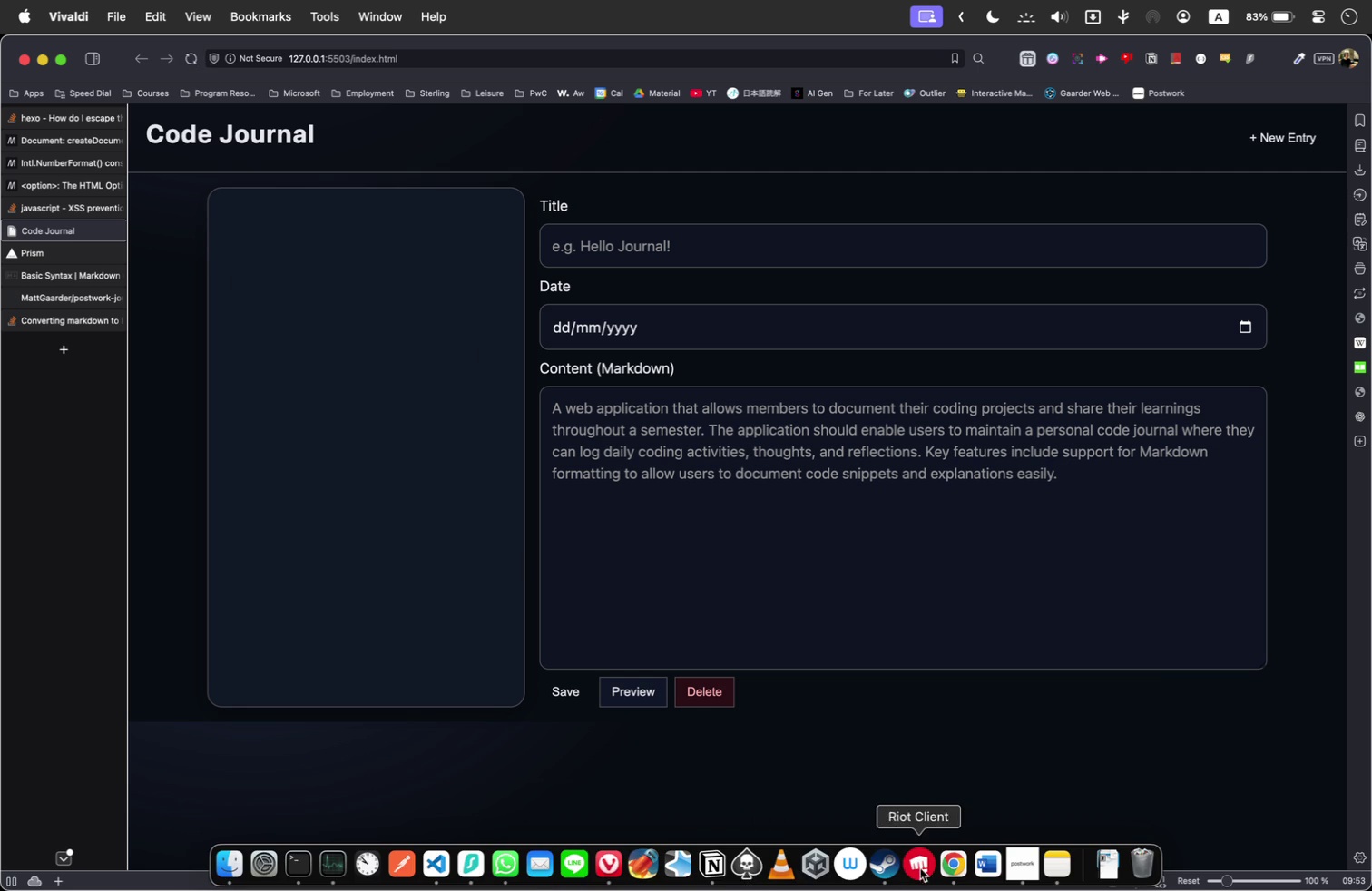 
wait(7.22)
 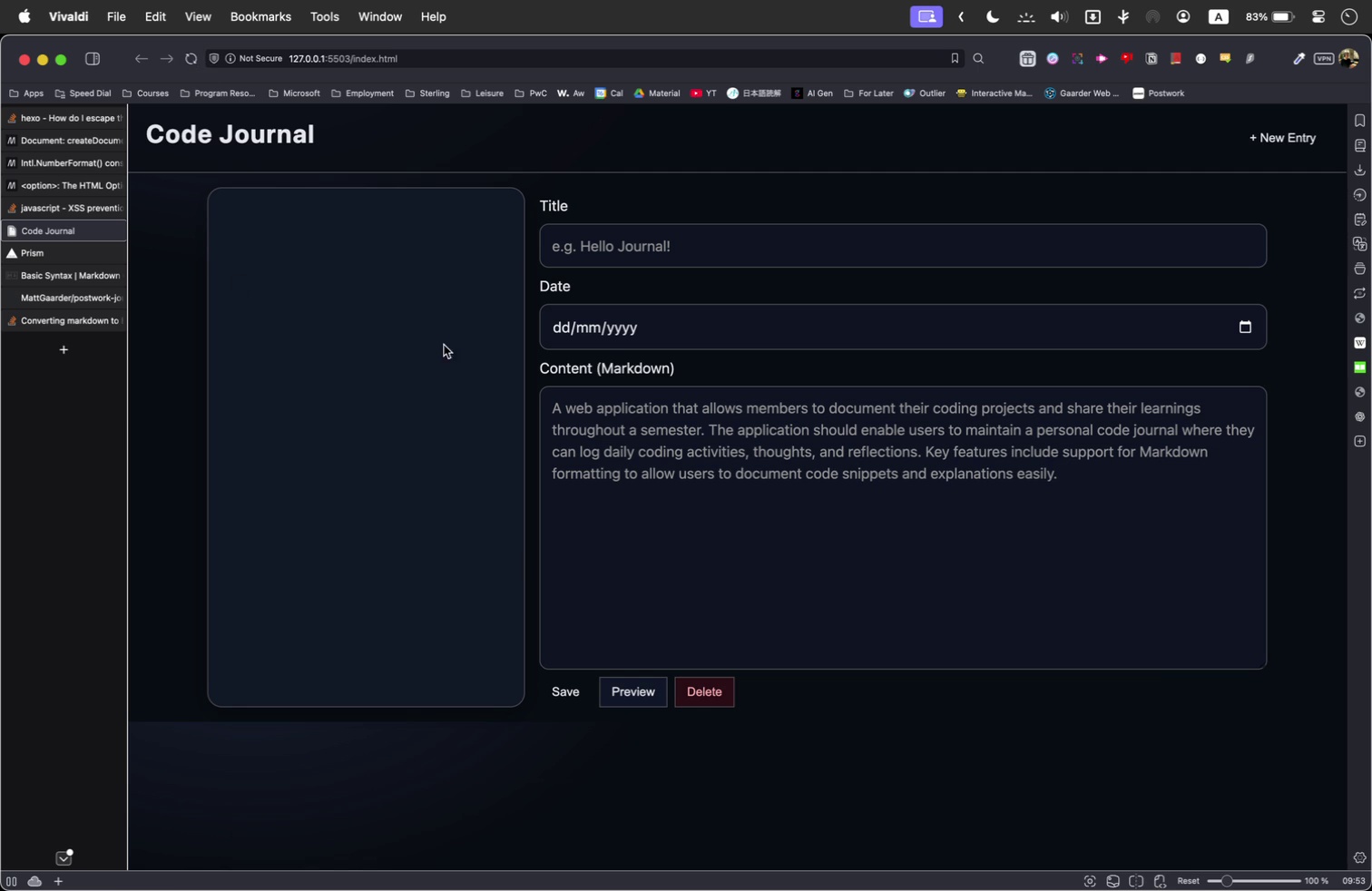 
left_click([444, 860])